 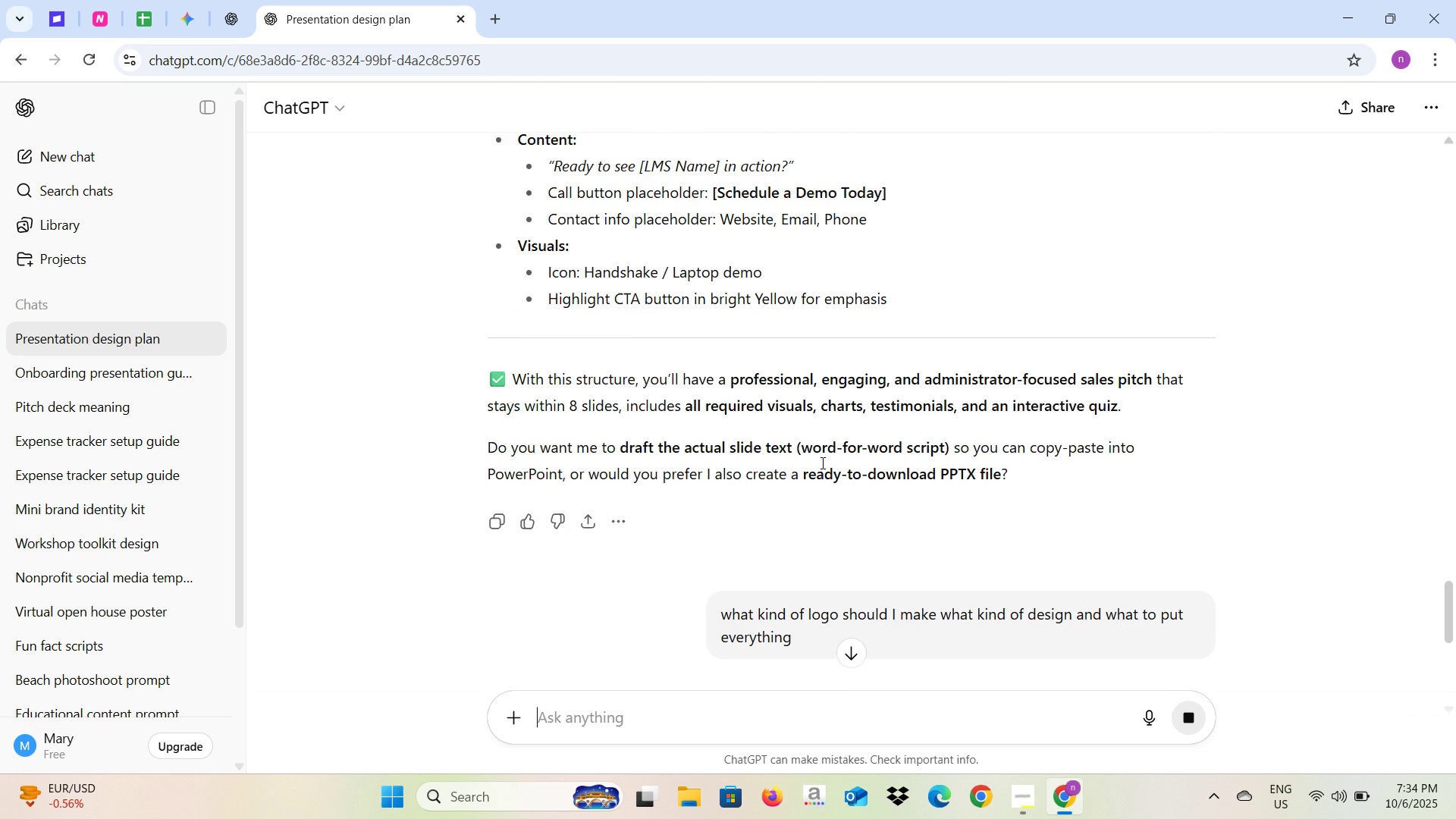 
scroll: coordinate [821, 463], scroll_direction: up, amount: 2.0
 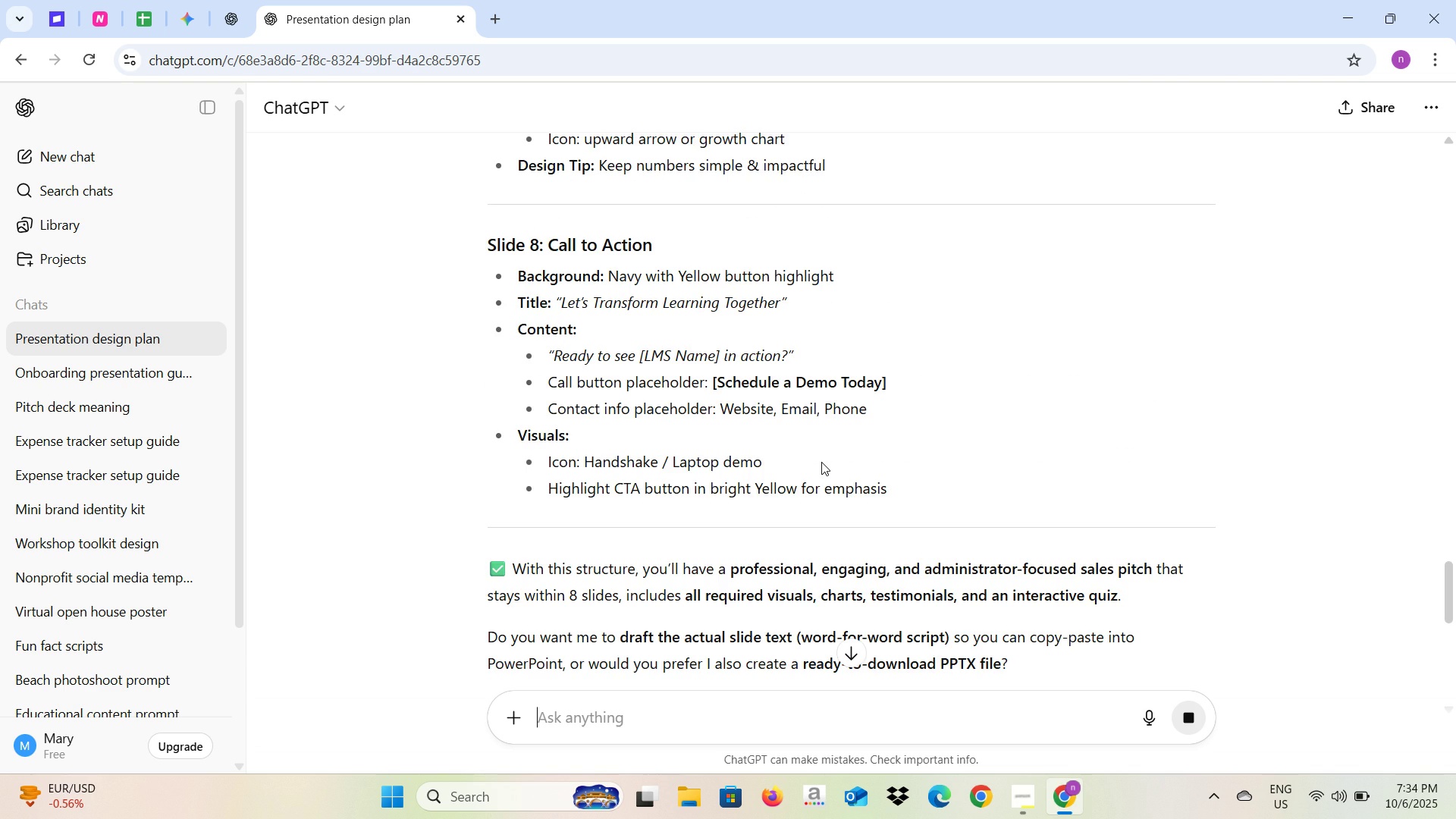 
scroll: coordinate [987, 414], scroll_direction: down, amount: 9.0
 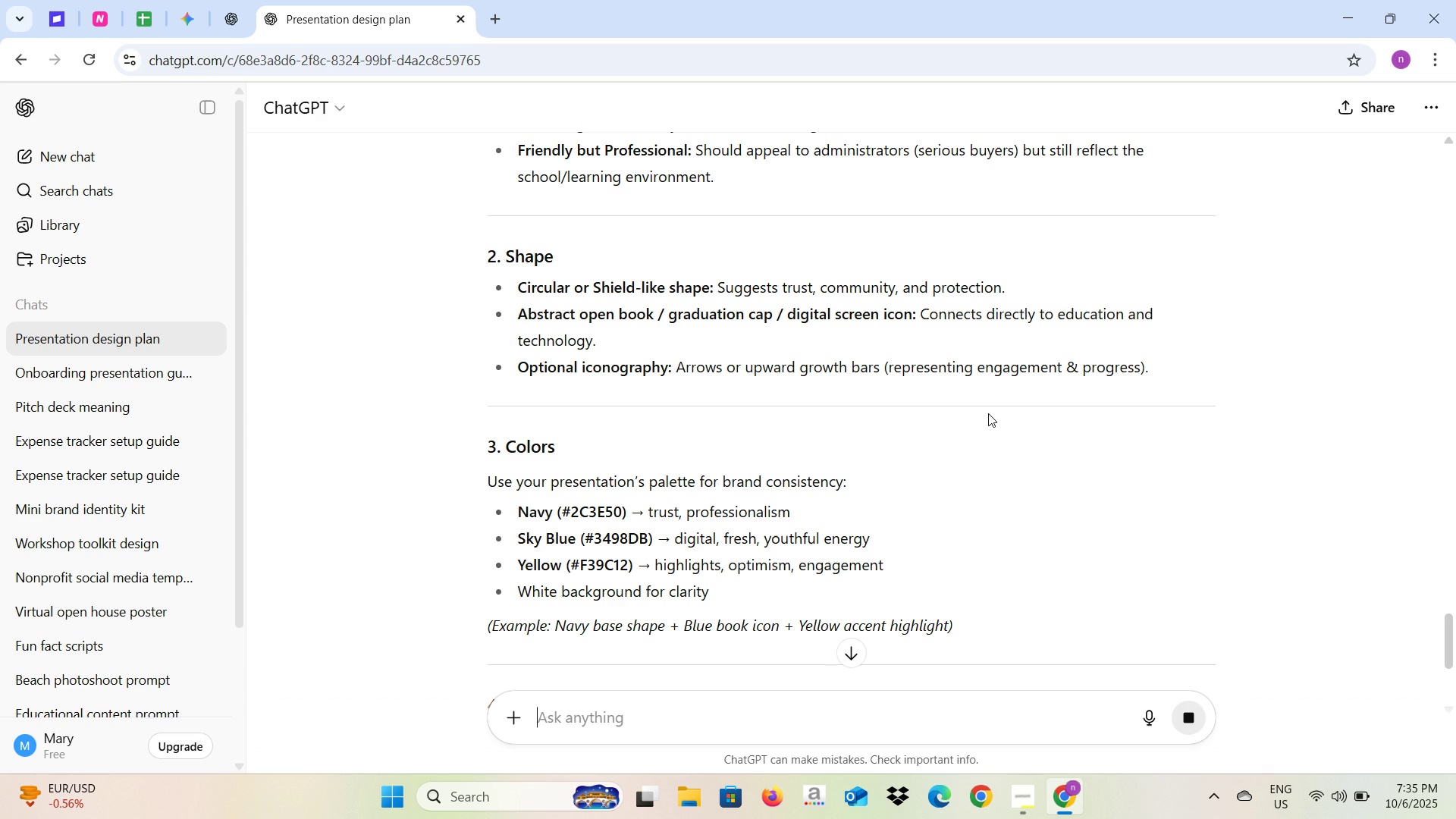 
wait(11.09)
 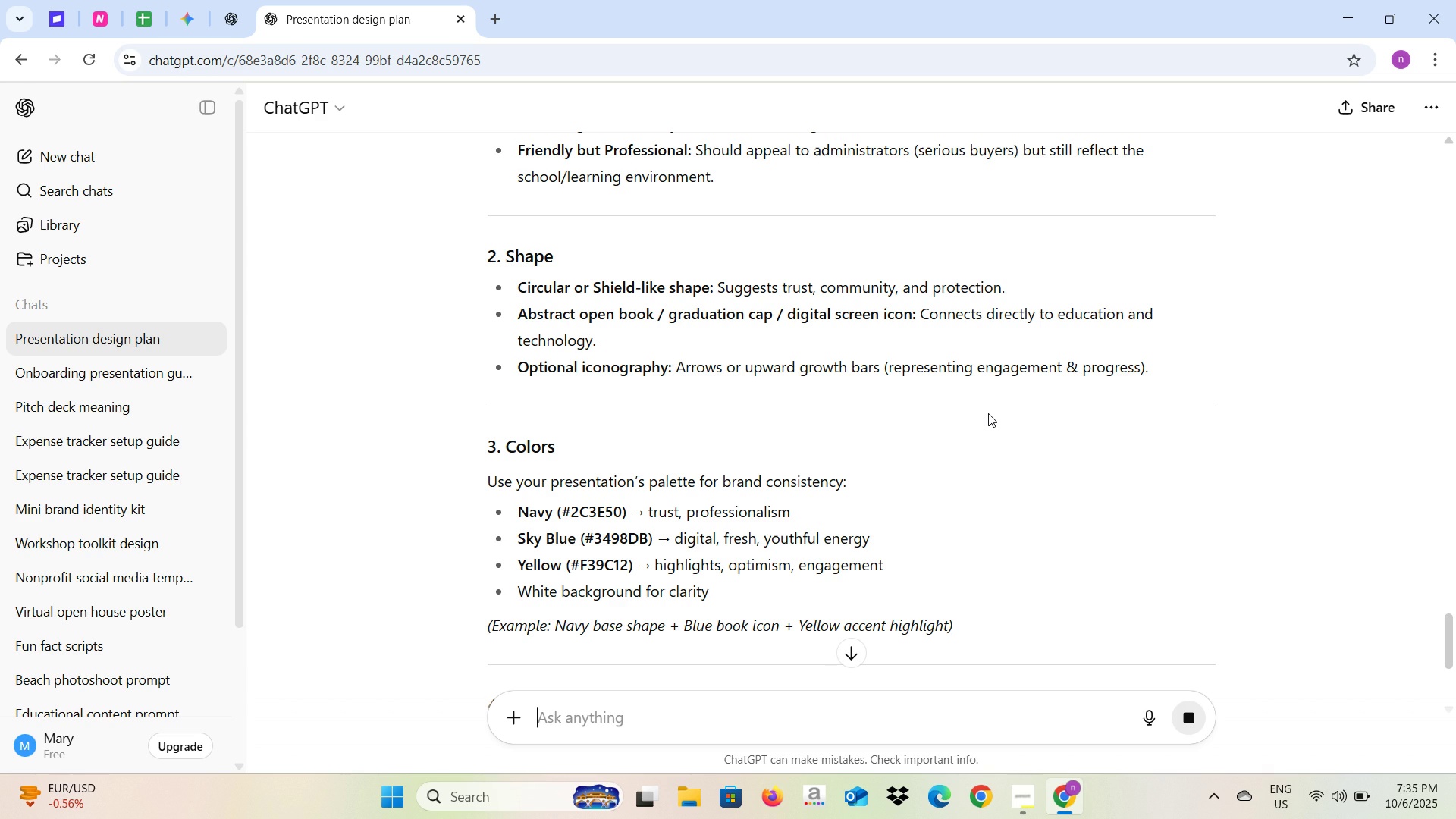 
scroll: coordinate [989, 416], scroll_direction: down, amount: 4.0
 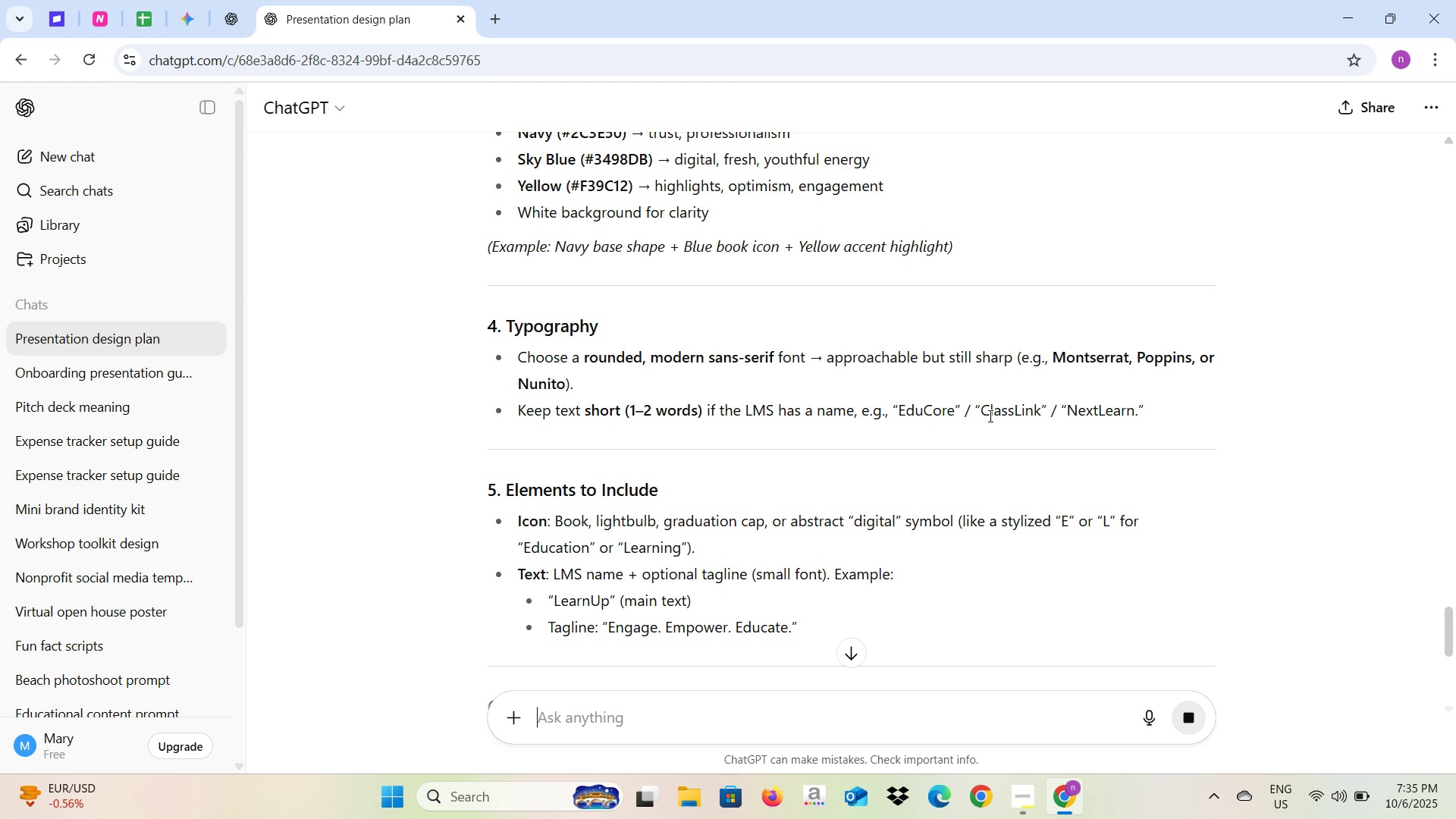 
wait(6.92)
 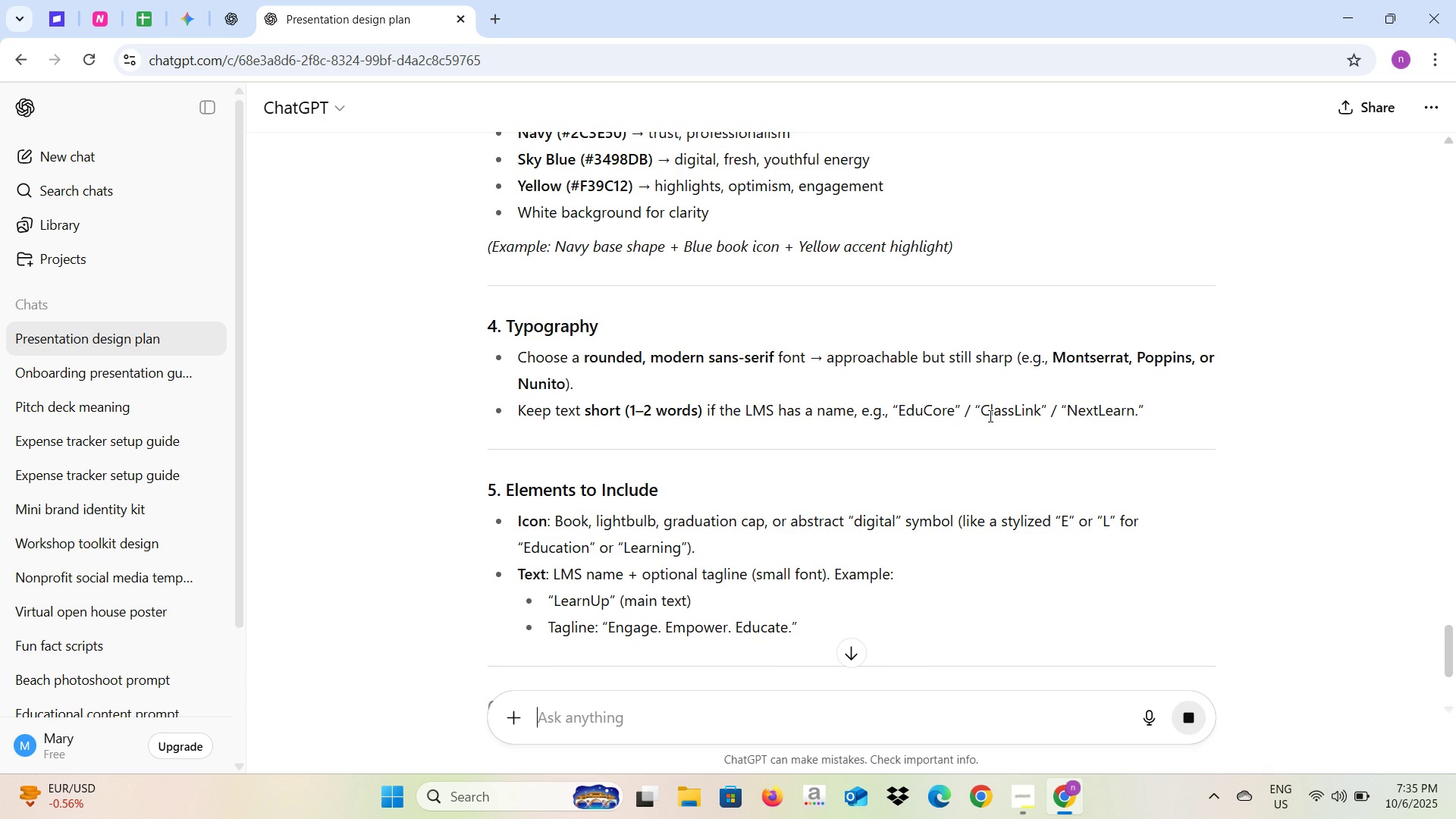 
scroll: coordinate [989, 416], scroll_direction: down, amount: 6.0
 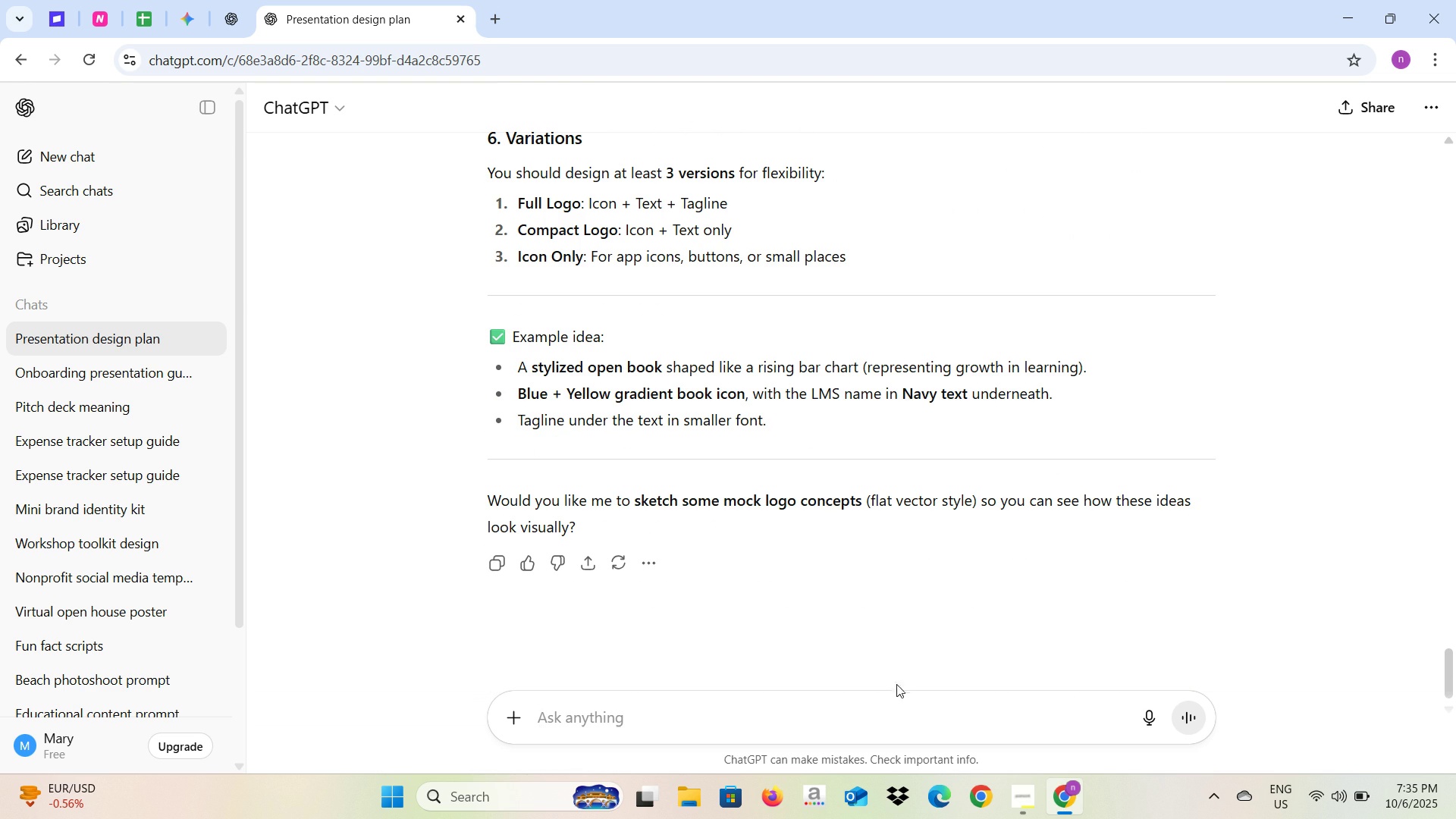 
left_click([491, 18])
 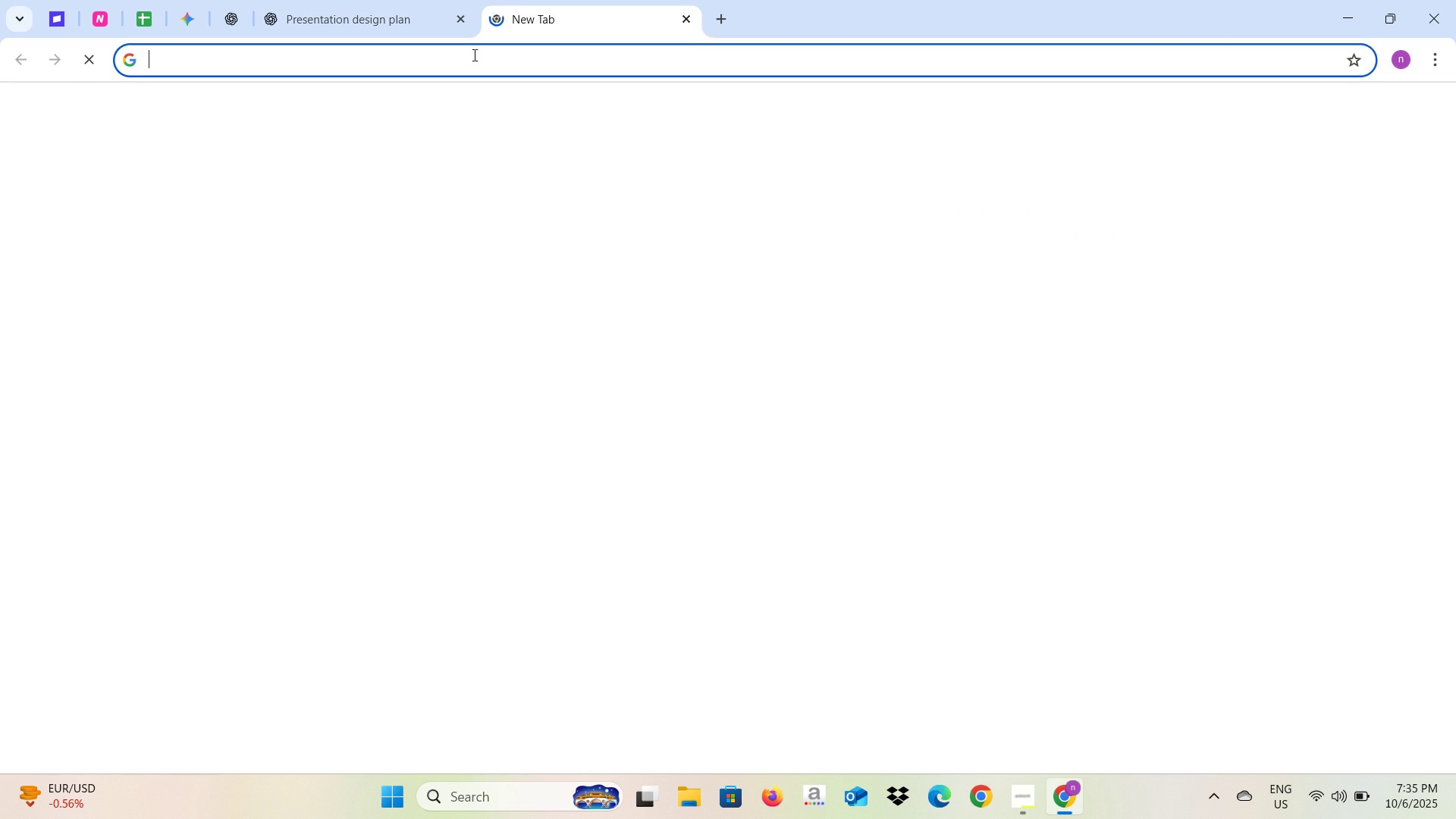 
left_click([473, 55])
 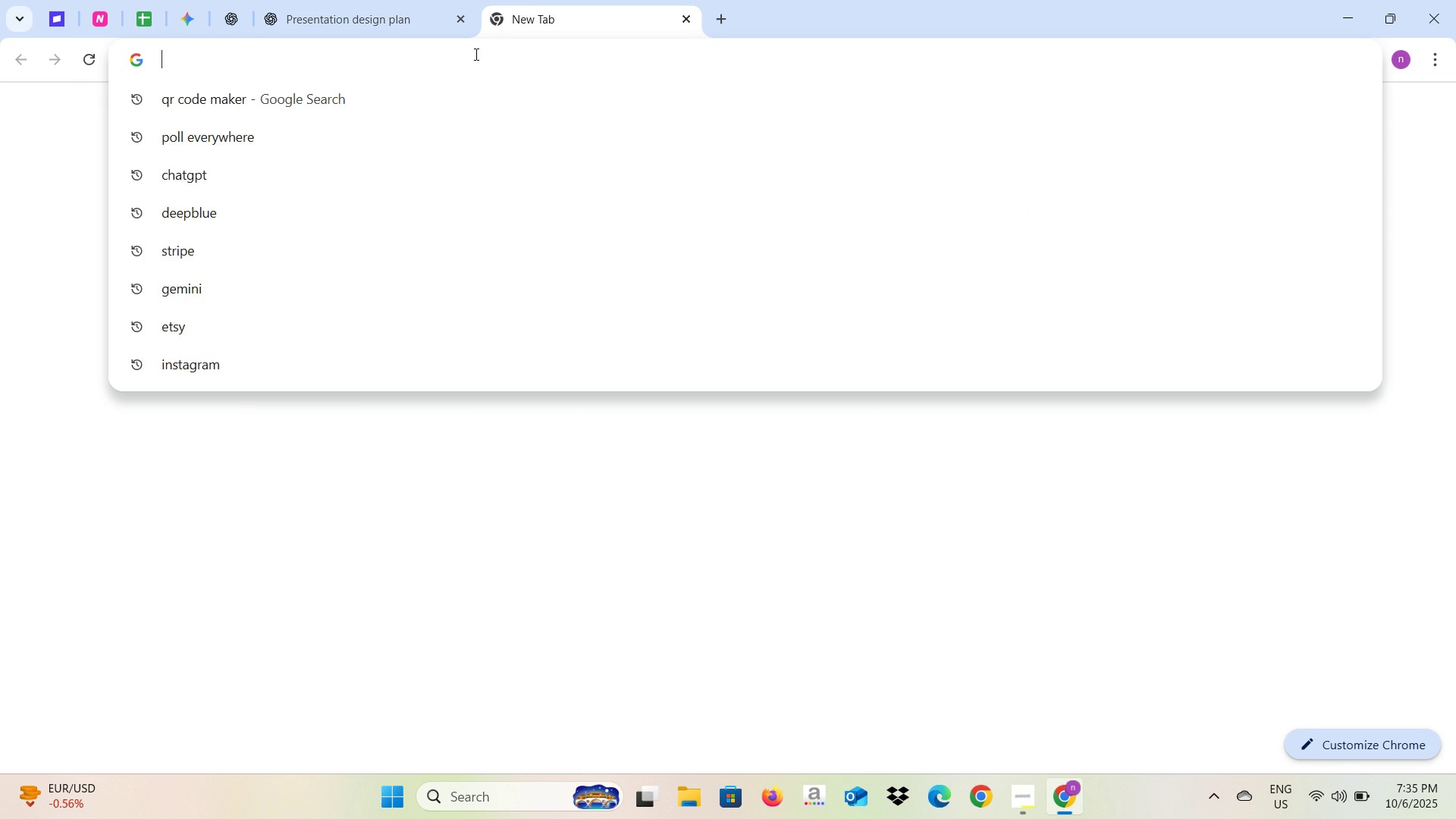 
type(anva)
 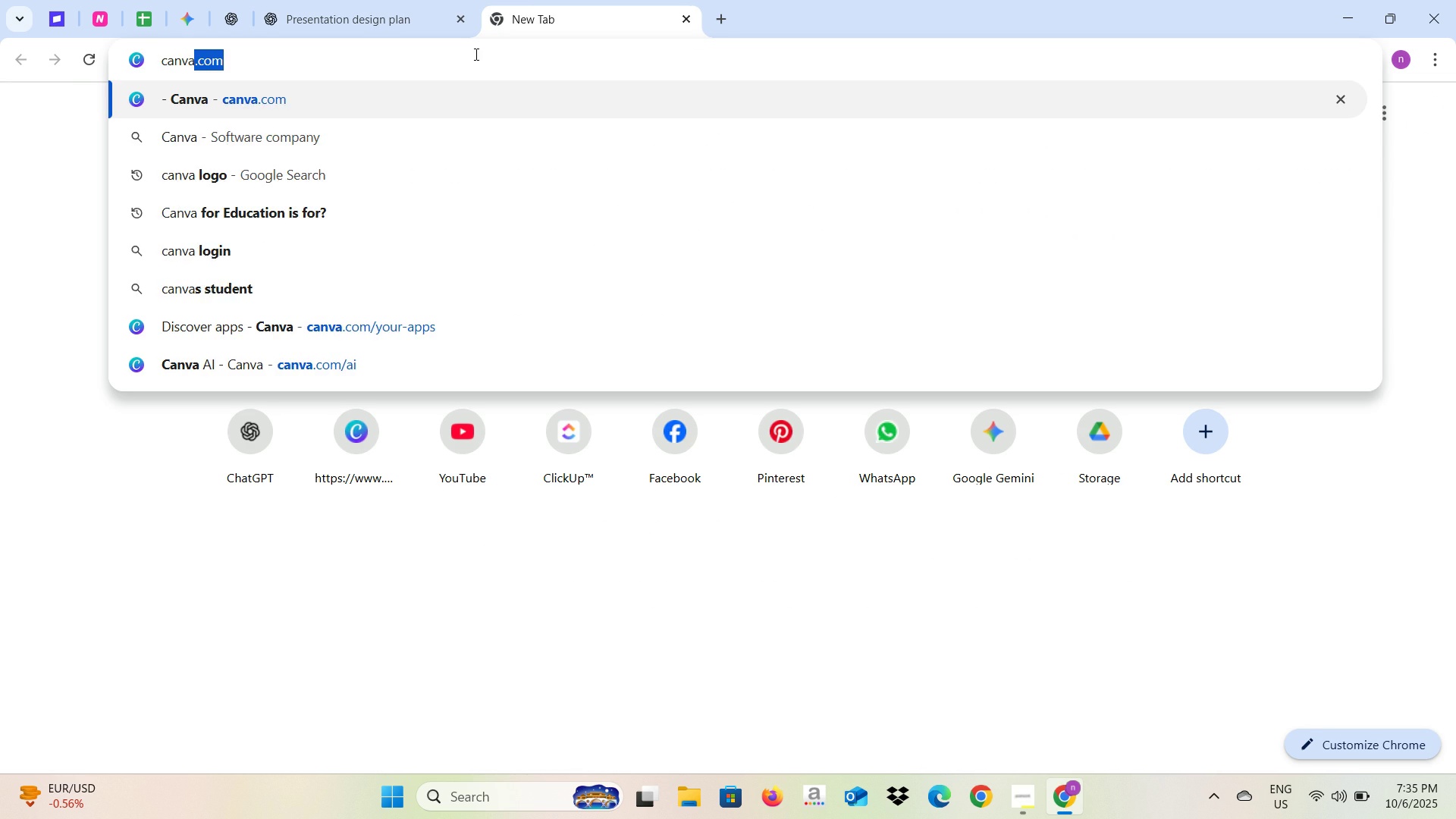 
key(Enter)
 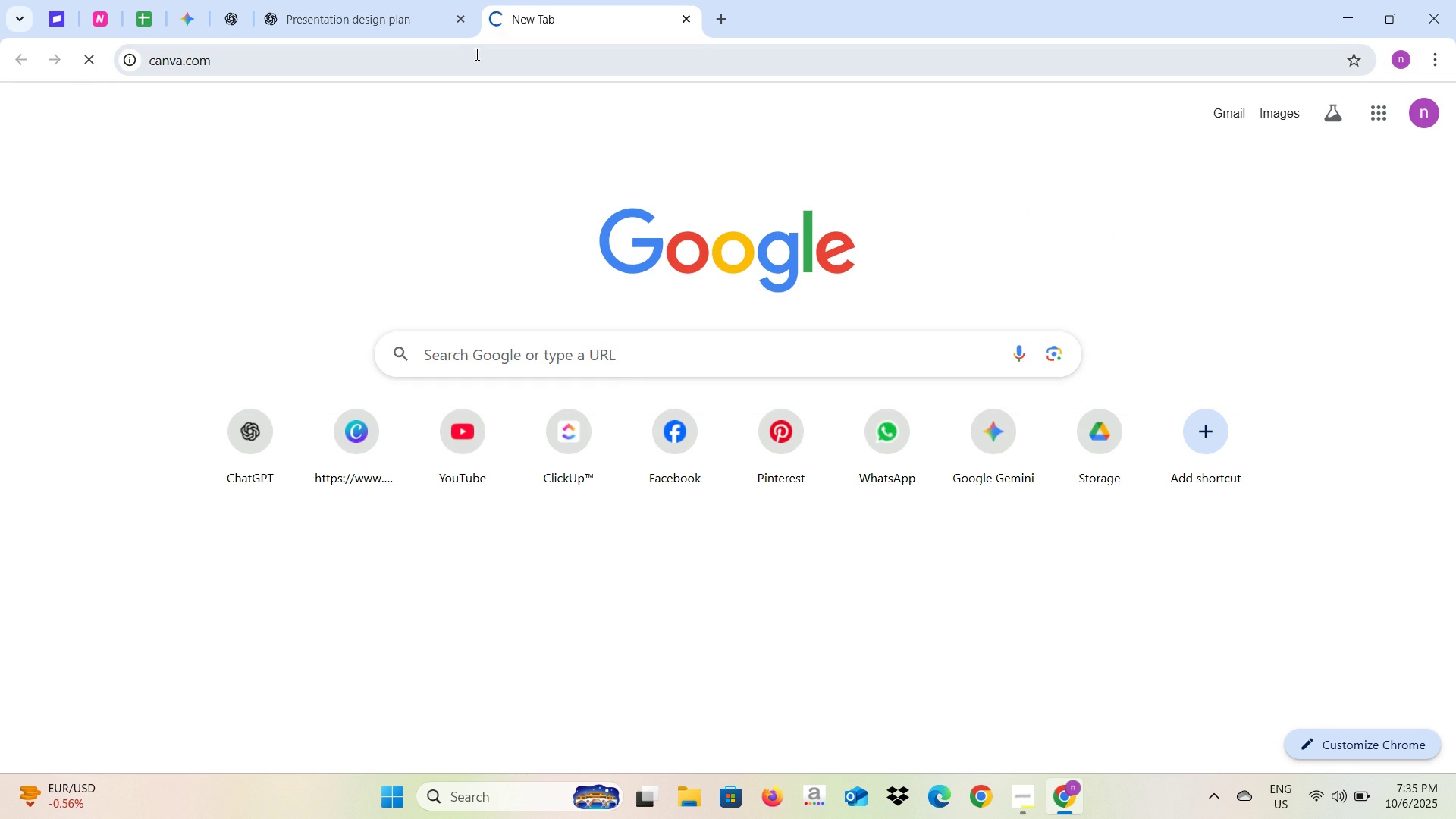 
key(Alt+AltLeft)
 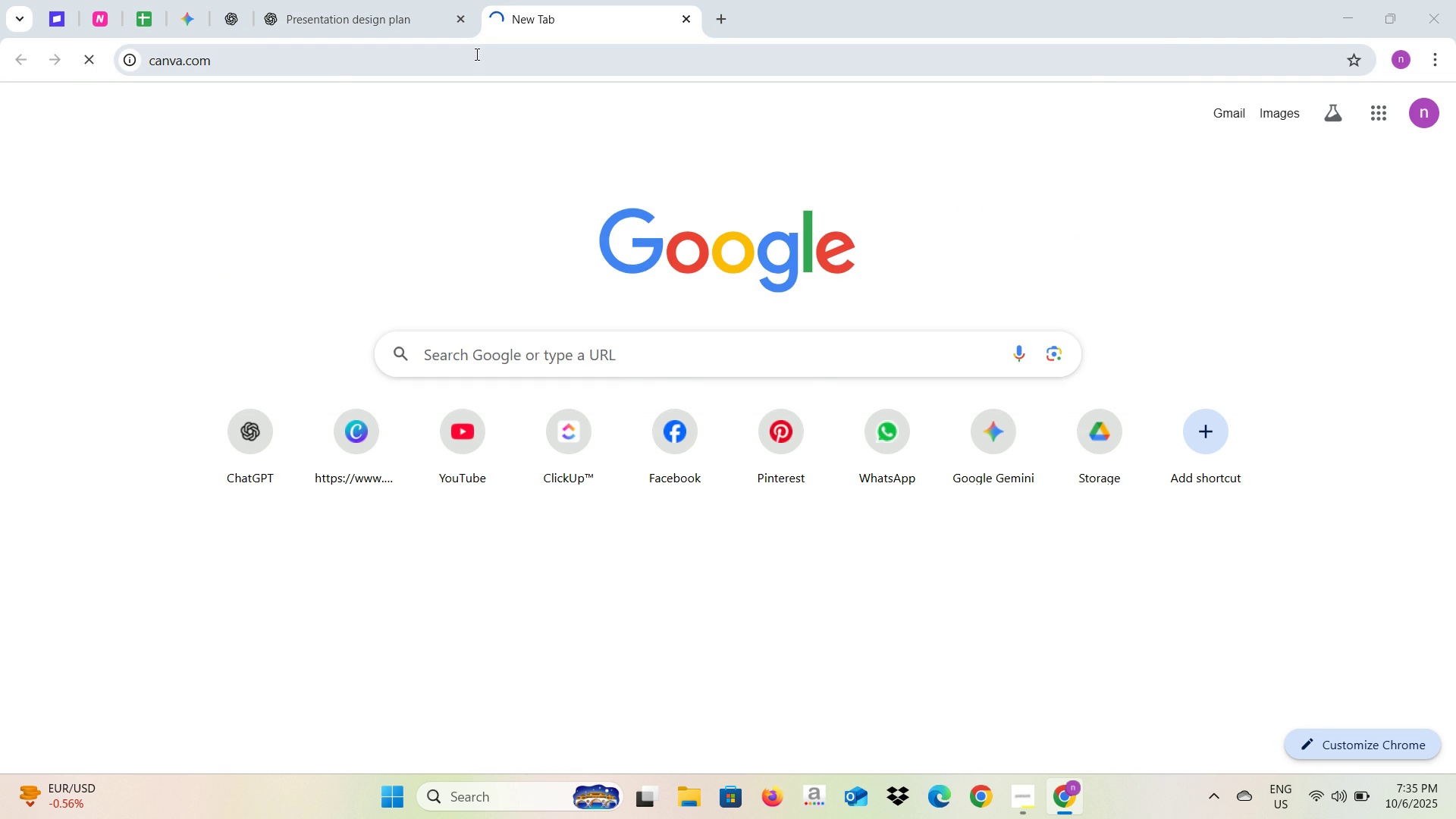 
key(Alt+Tab)
 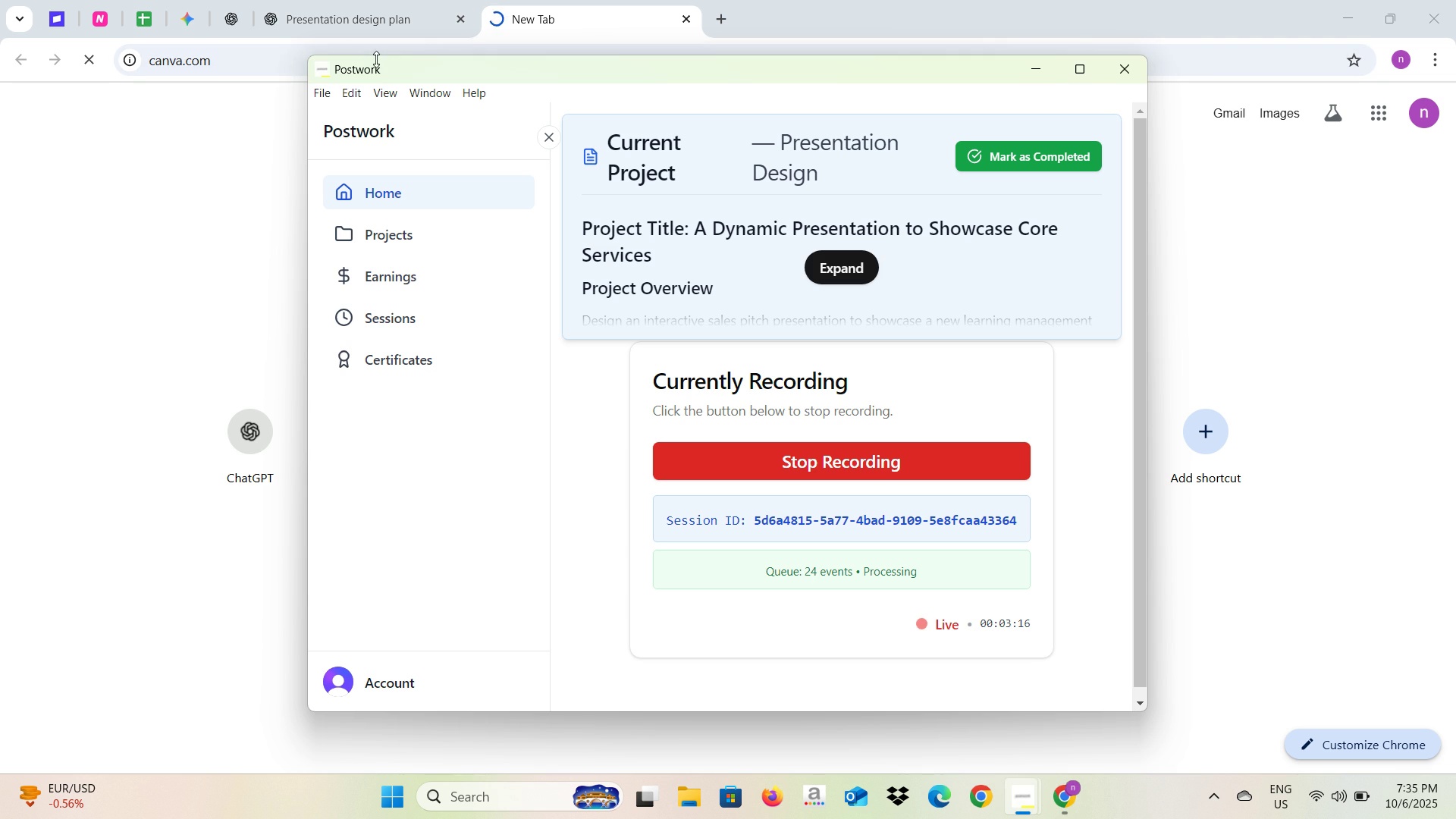 
key(Alt+Tab)
 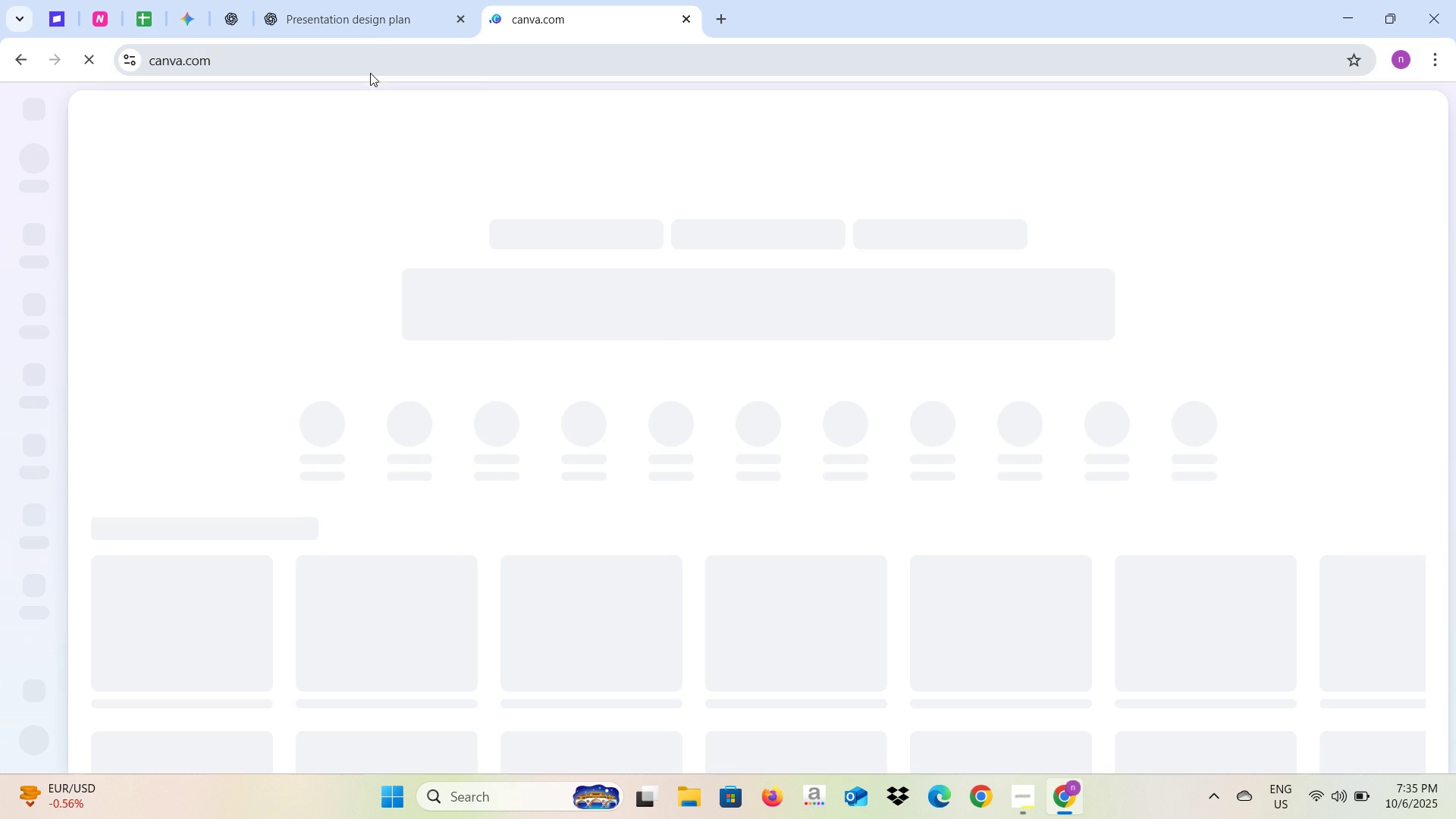 
key(Alt+Tab)
 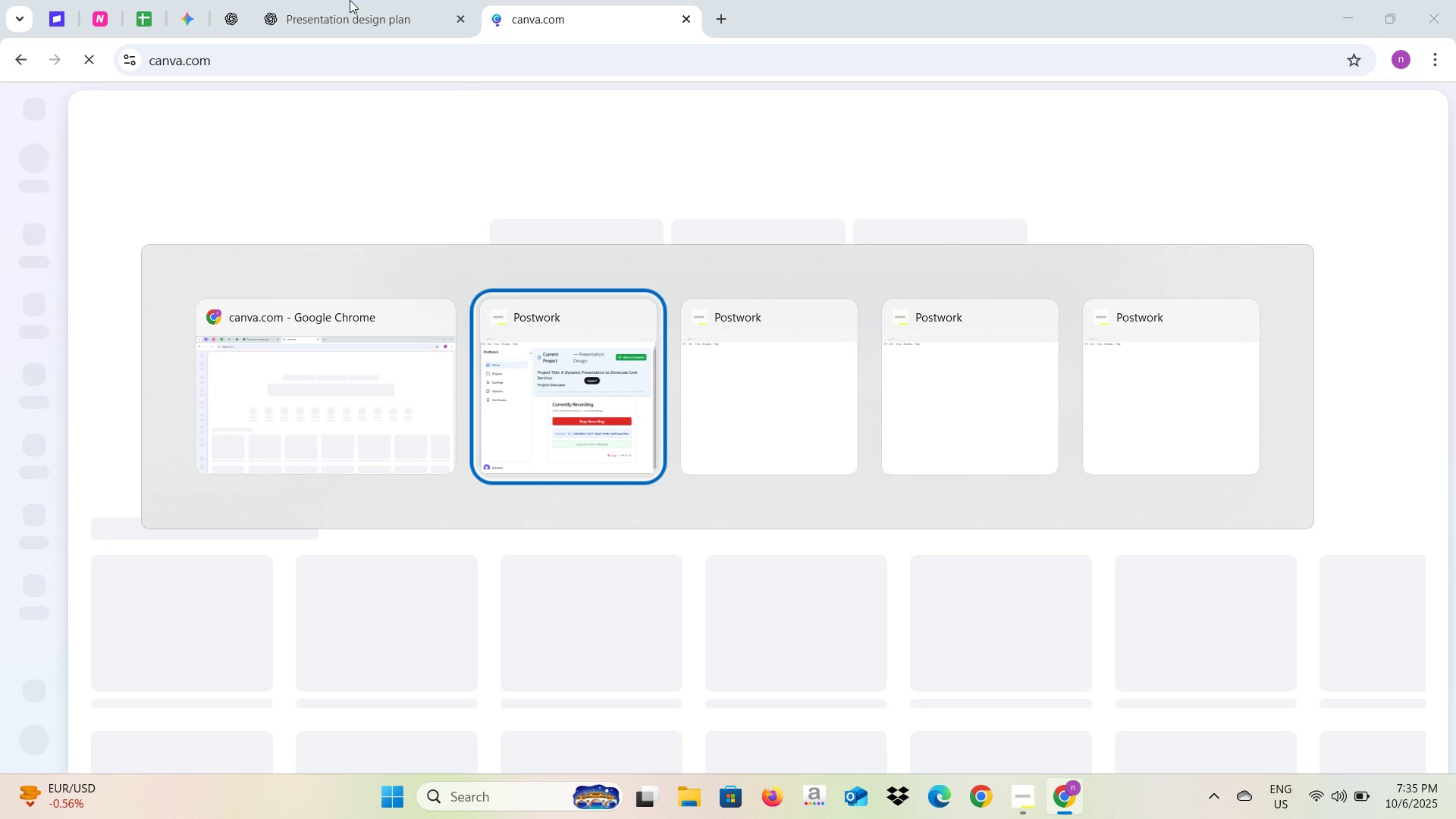 
key(Alt+Tab)